 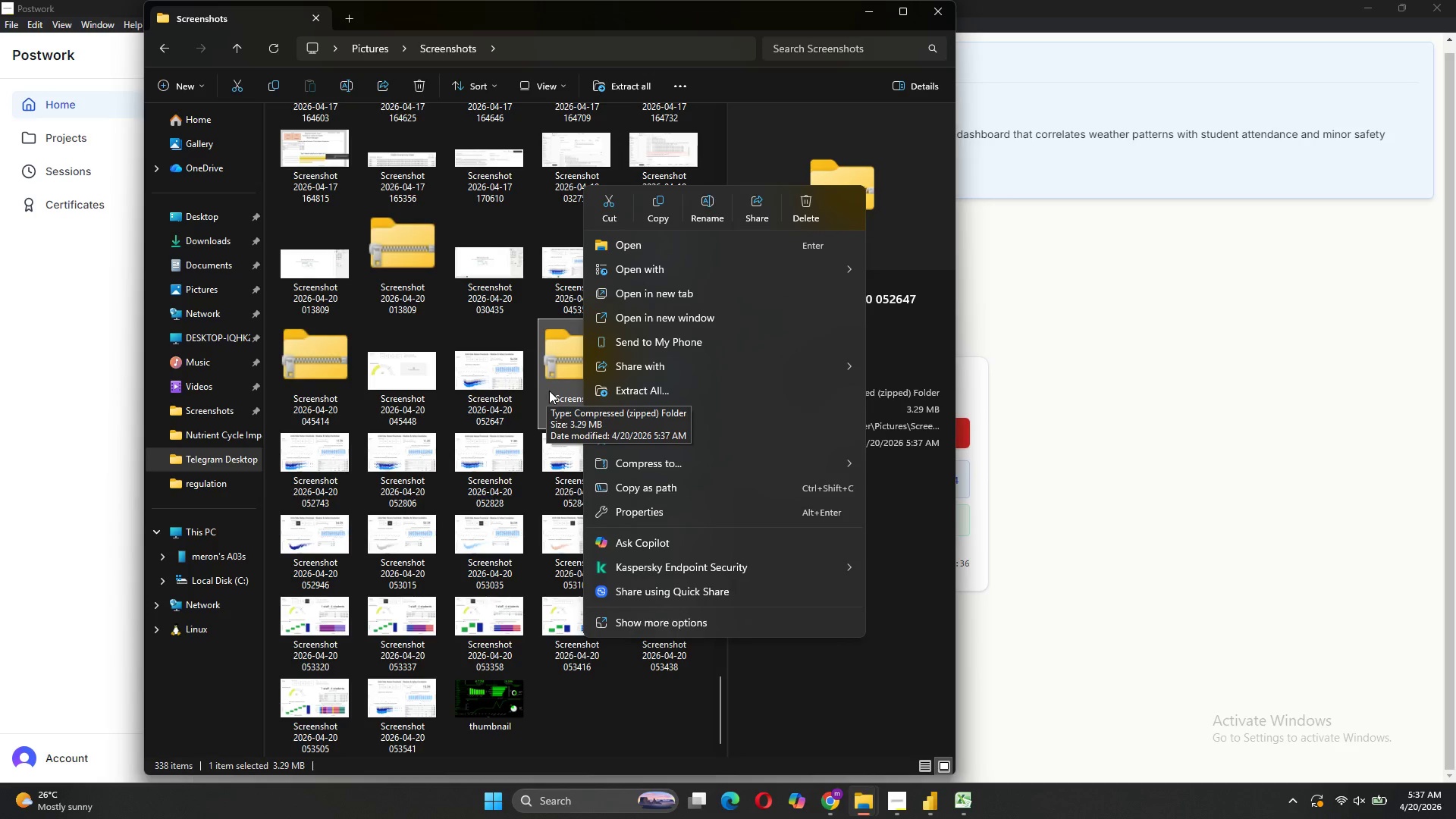 
left_click([702, 211])
 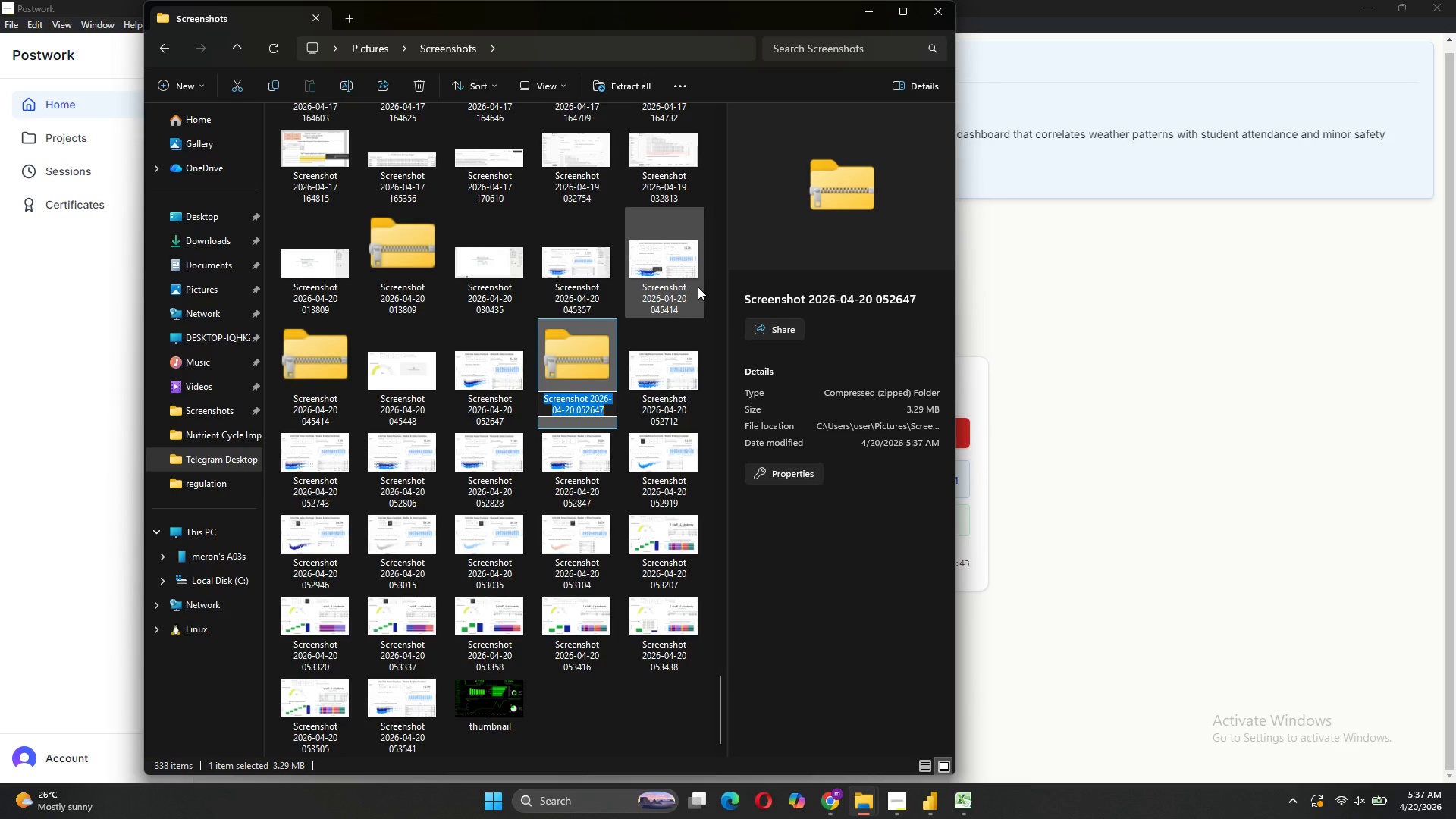 
key(Control+V)
 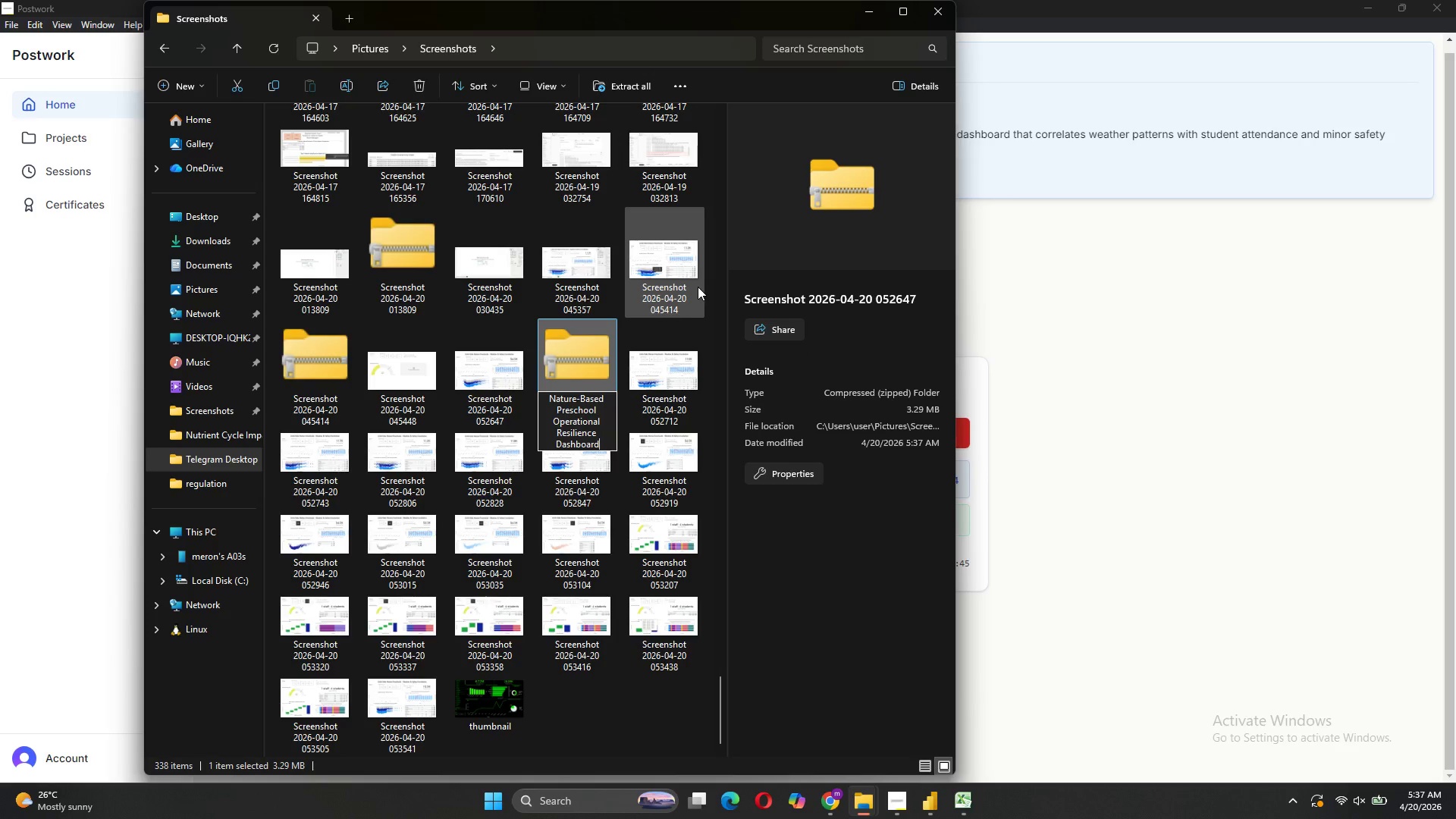 
key(Enter)
 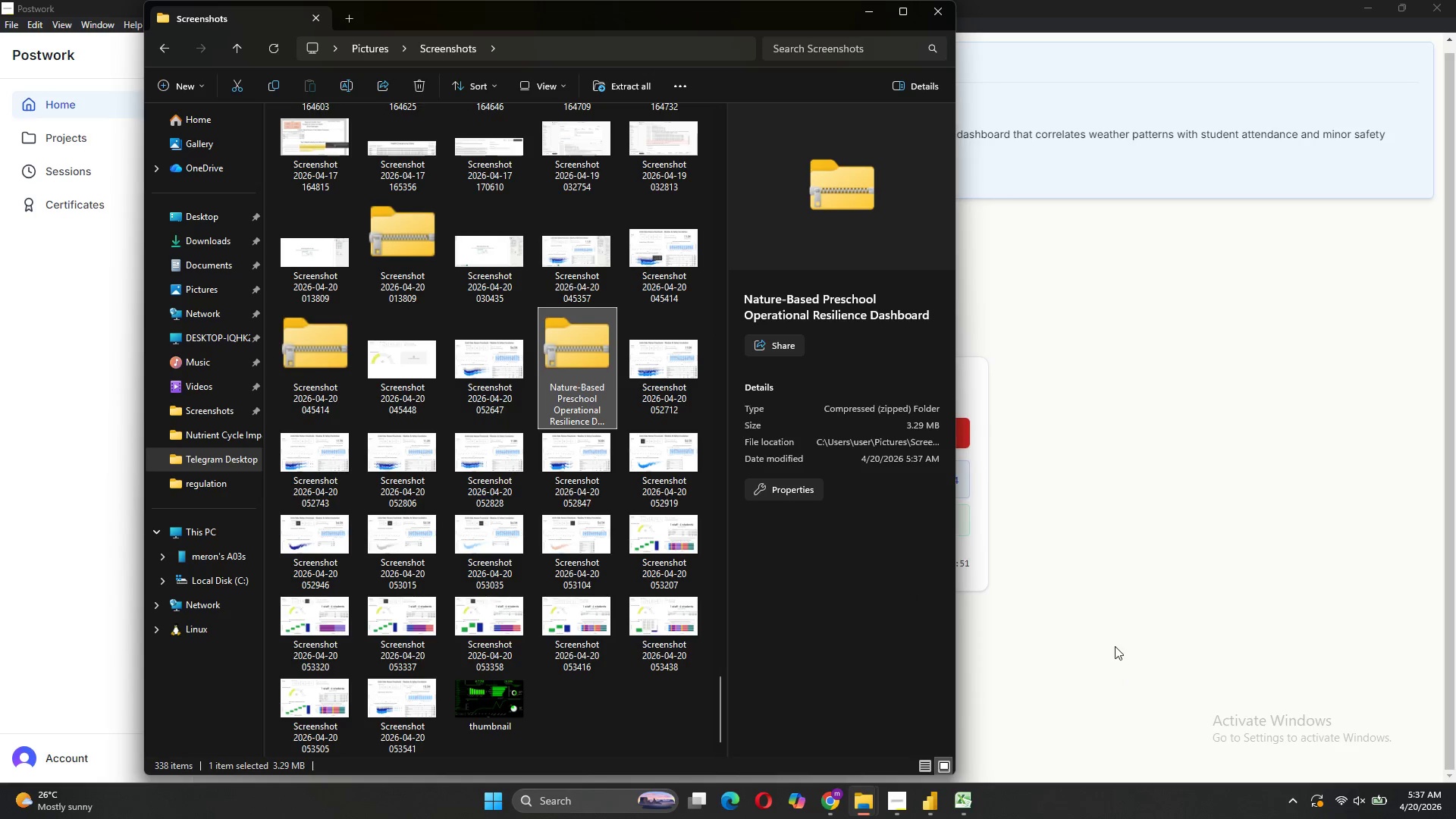 
wait(7.95)
 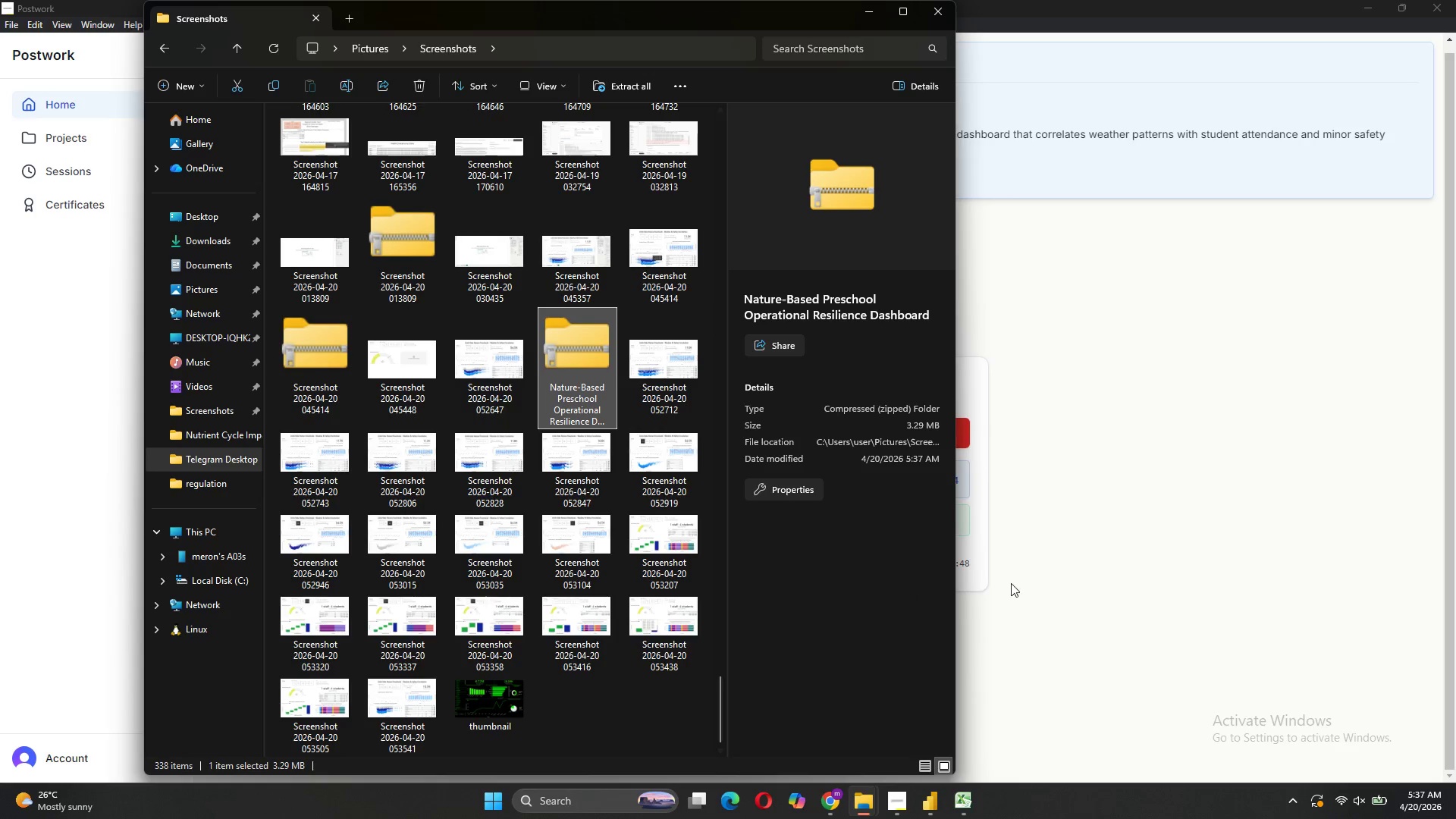 
left_click([636, 637])
 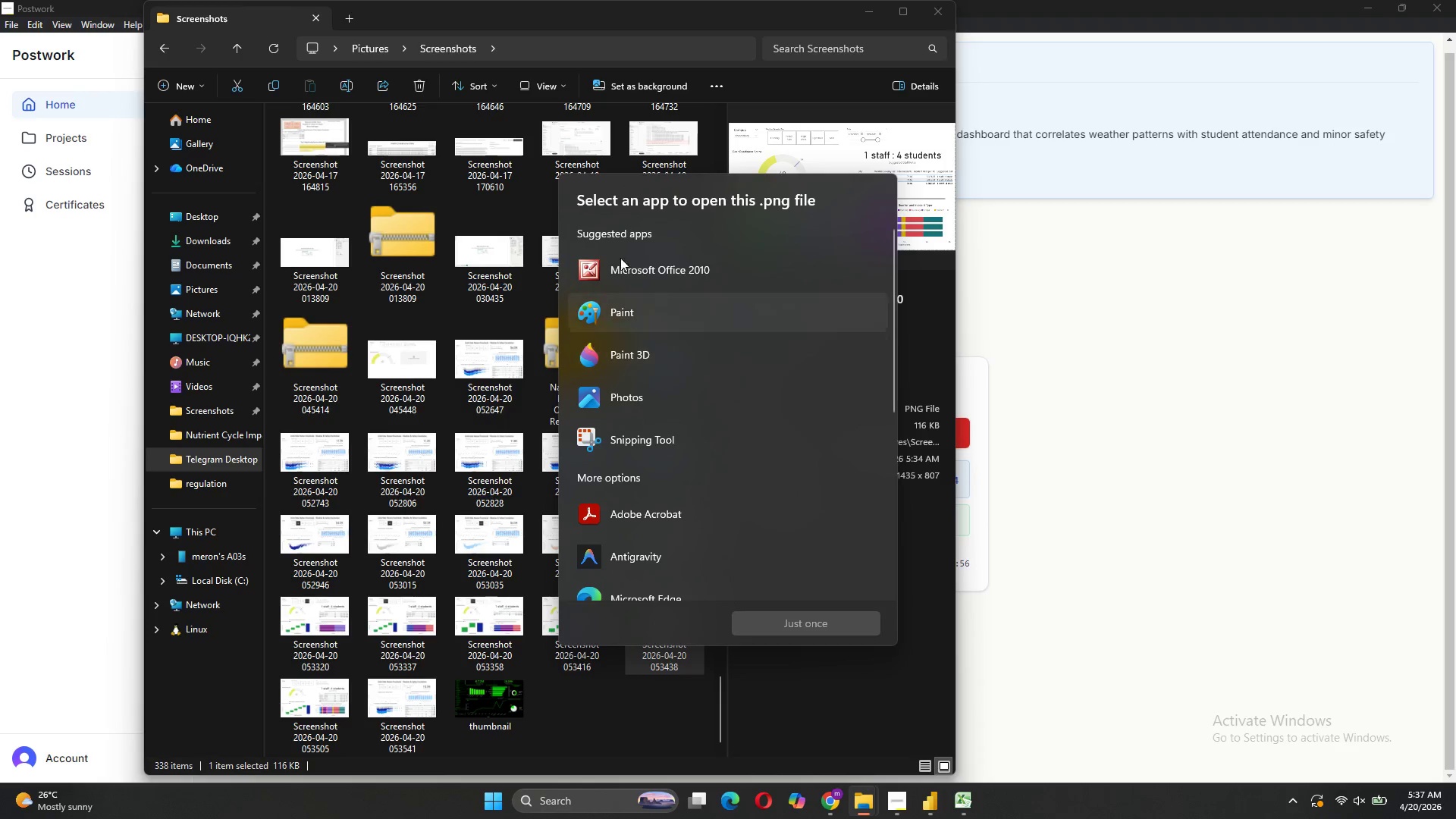 
left_click([638, 407])
 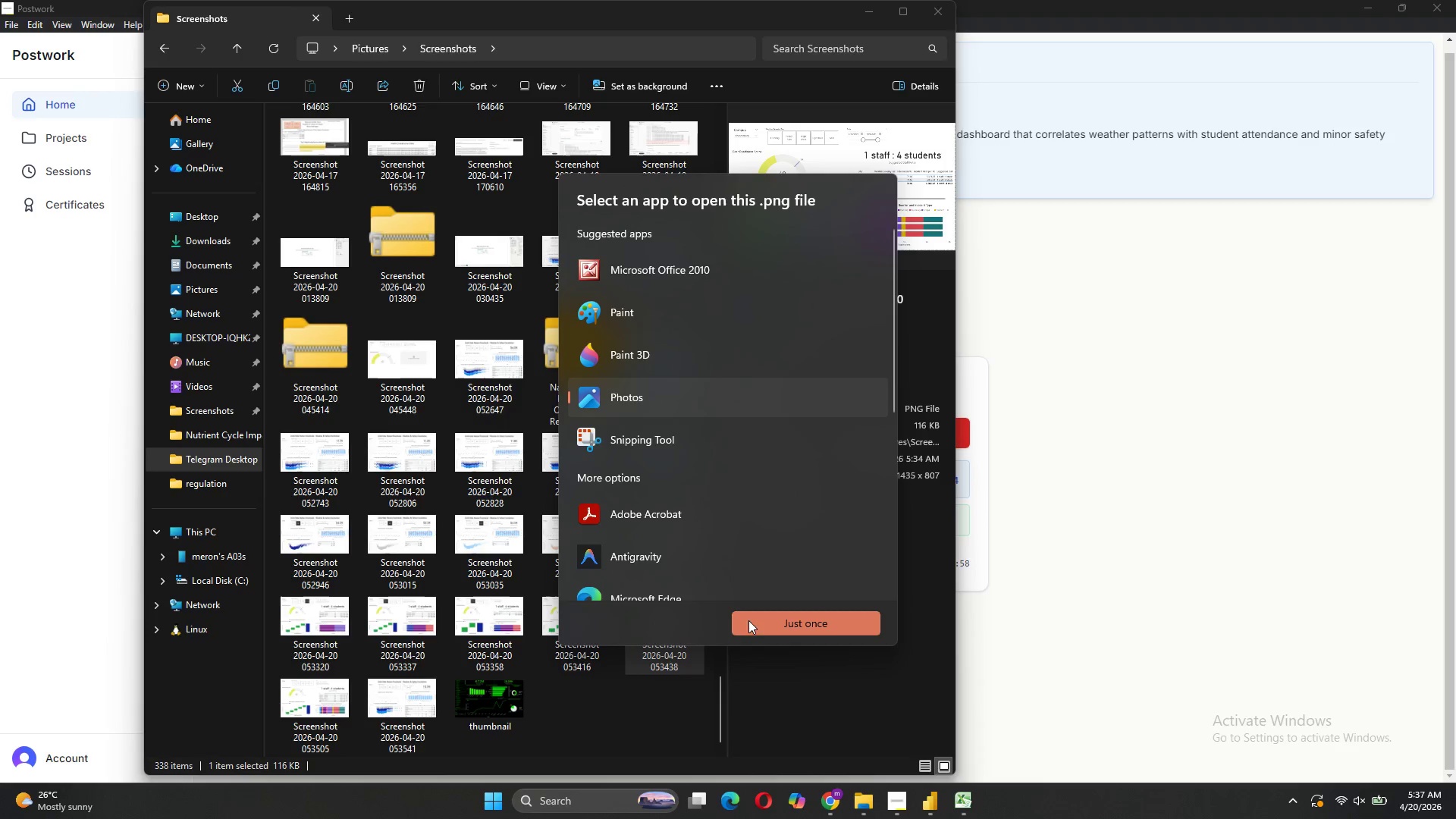 
left_click([769, 617])
 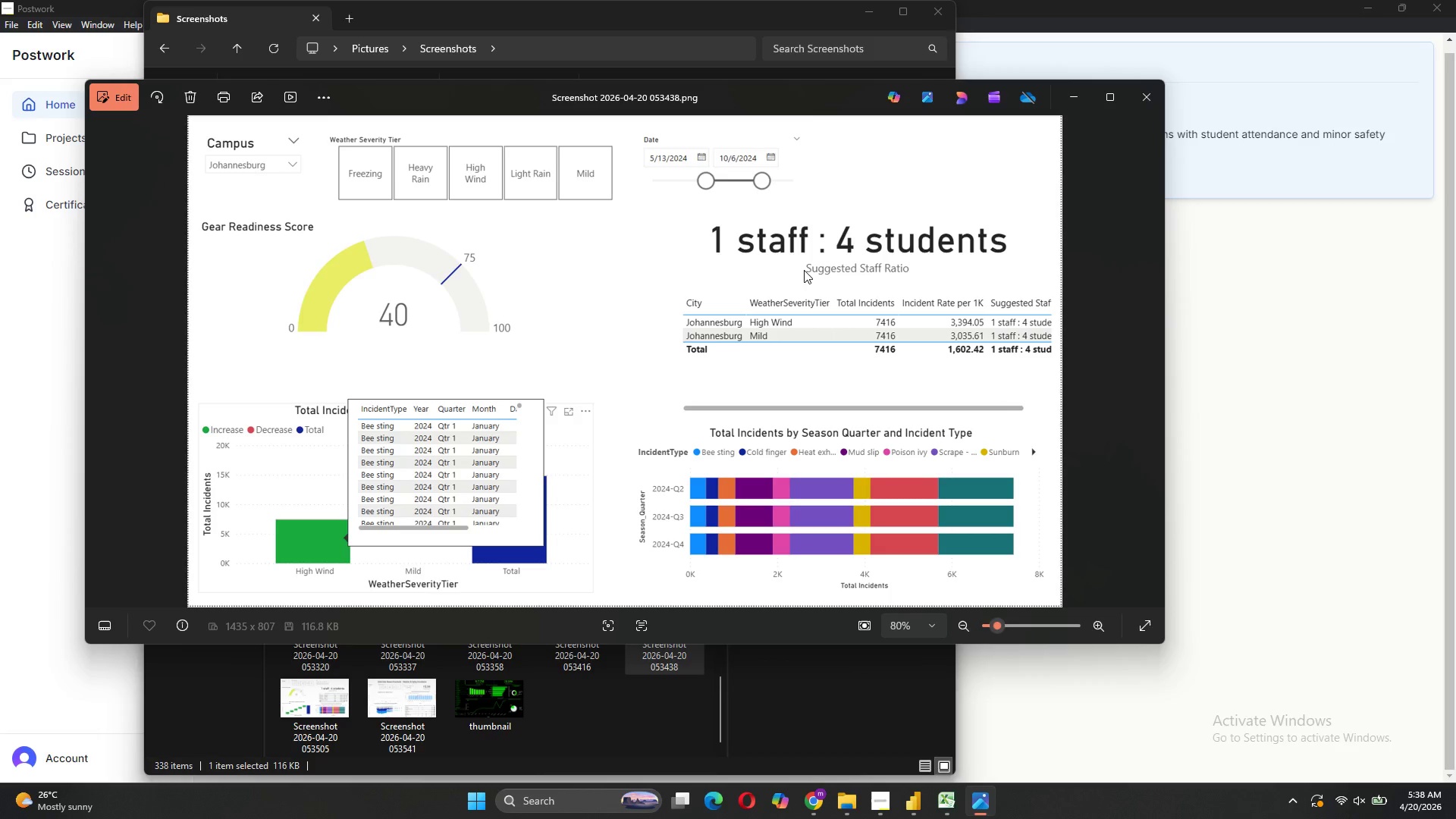 
wait(11.66)
 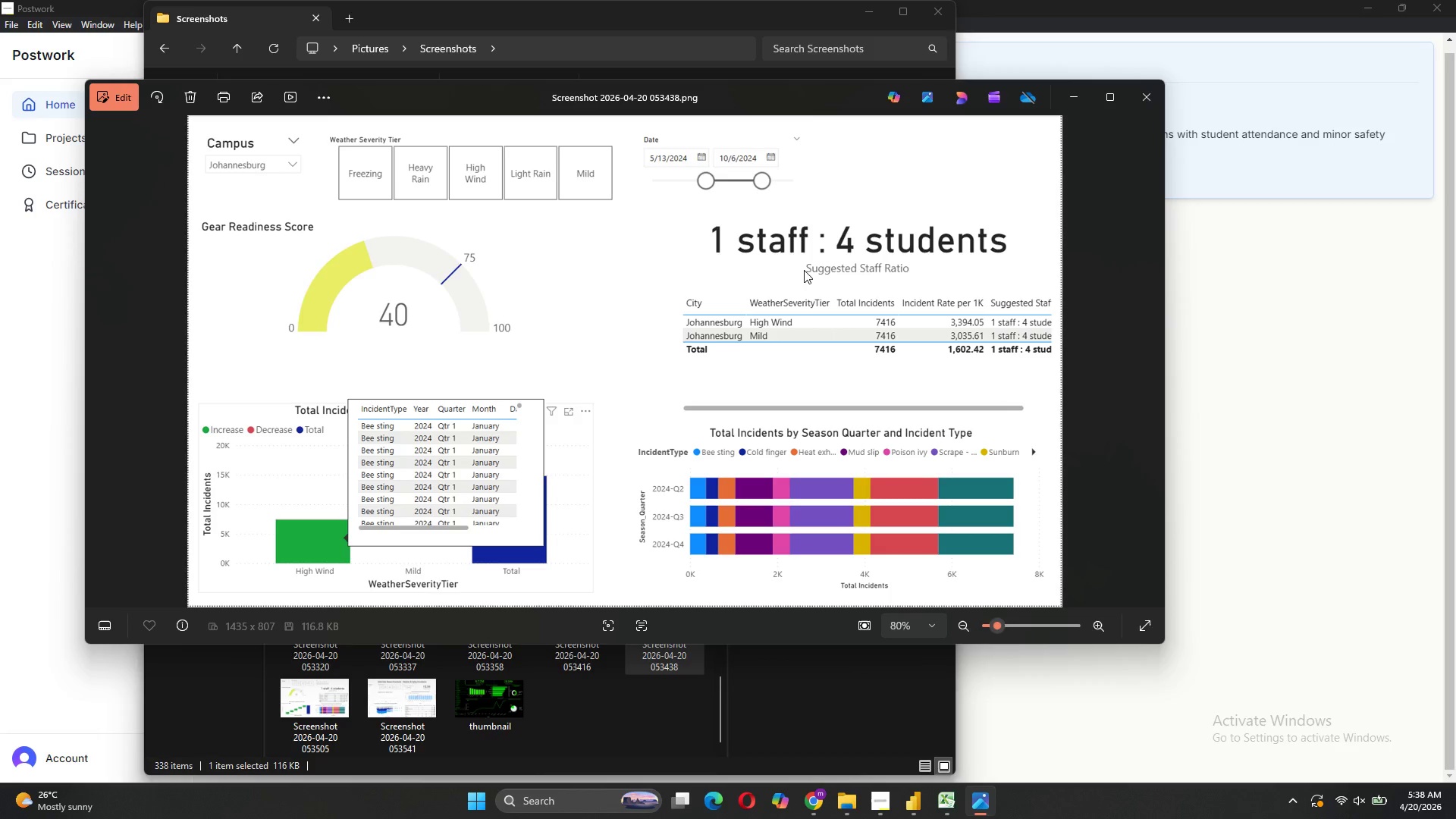 
left_click([1138, 102])
 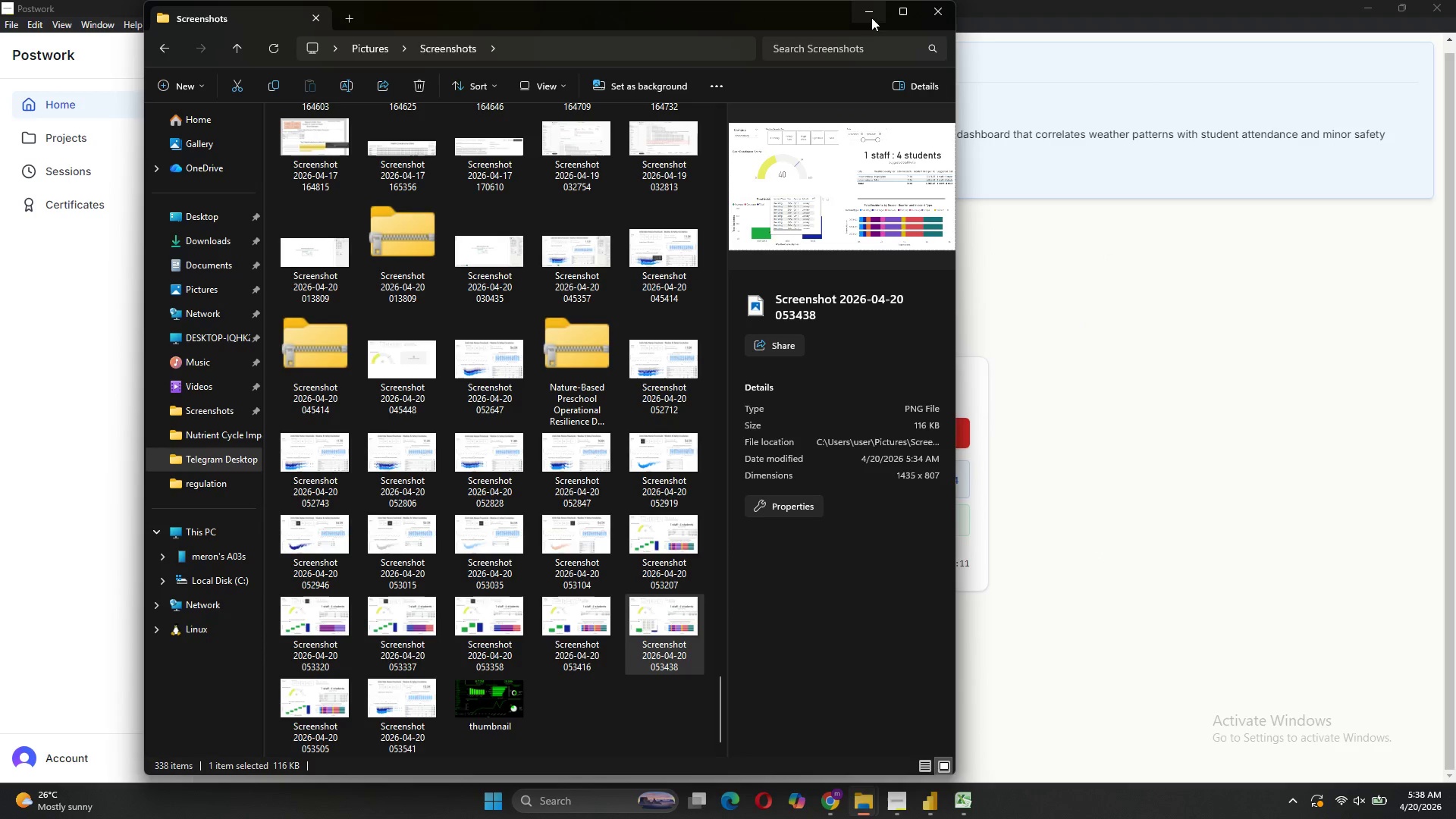 
left_click([871, 11])